 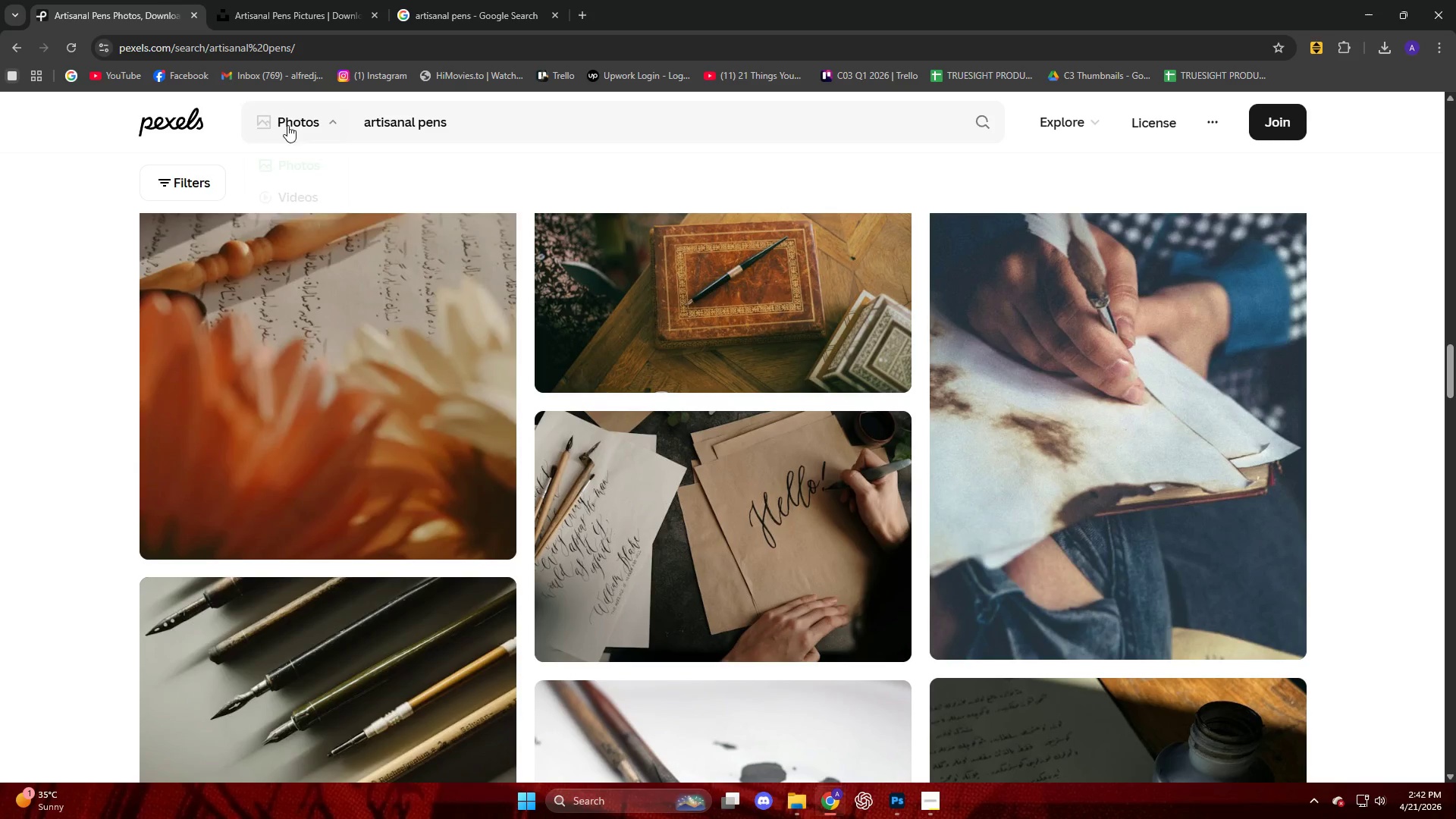 
left_click_drag(start_coordinate=[486, 117], to_coordinate=[420, 133])
 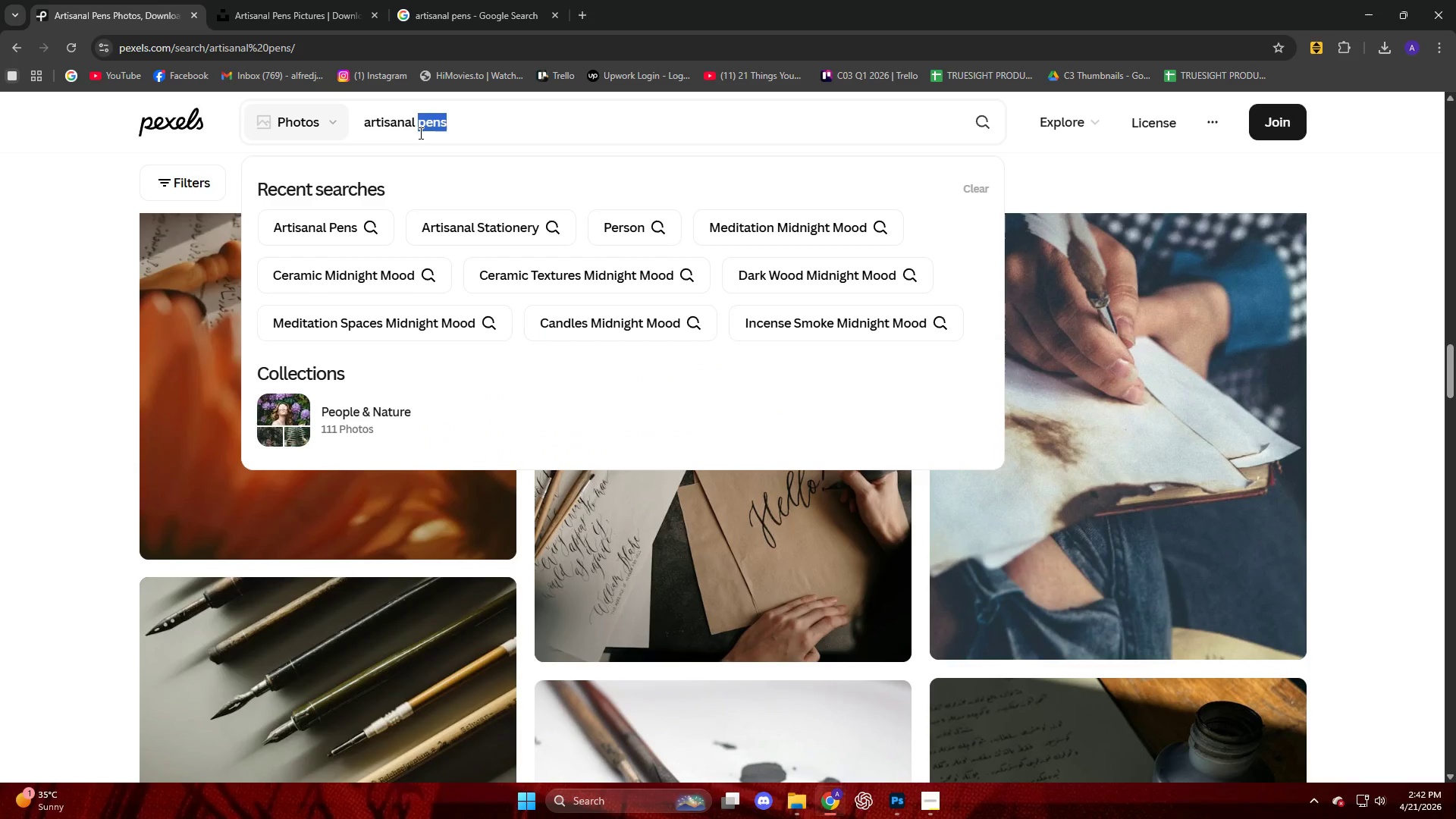 
key(Control+V)
 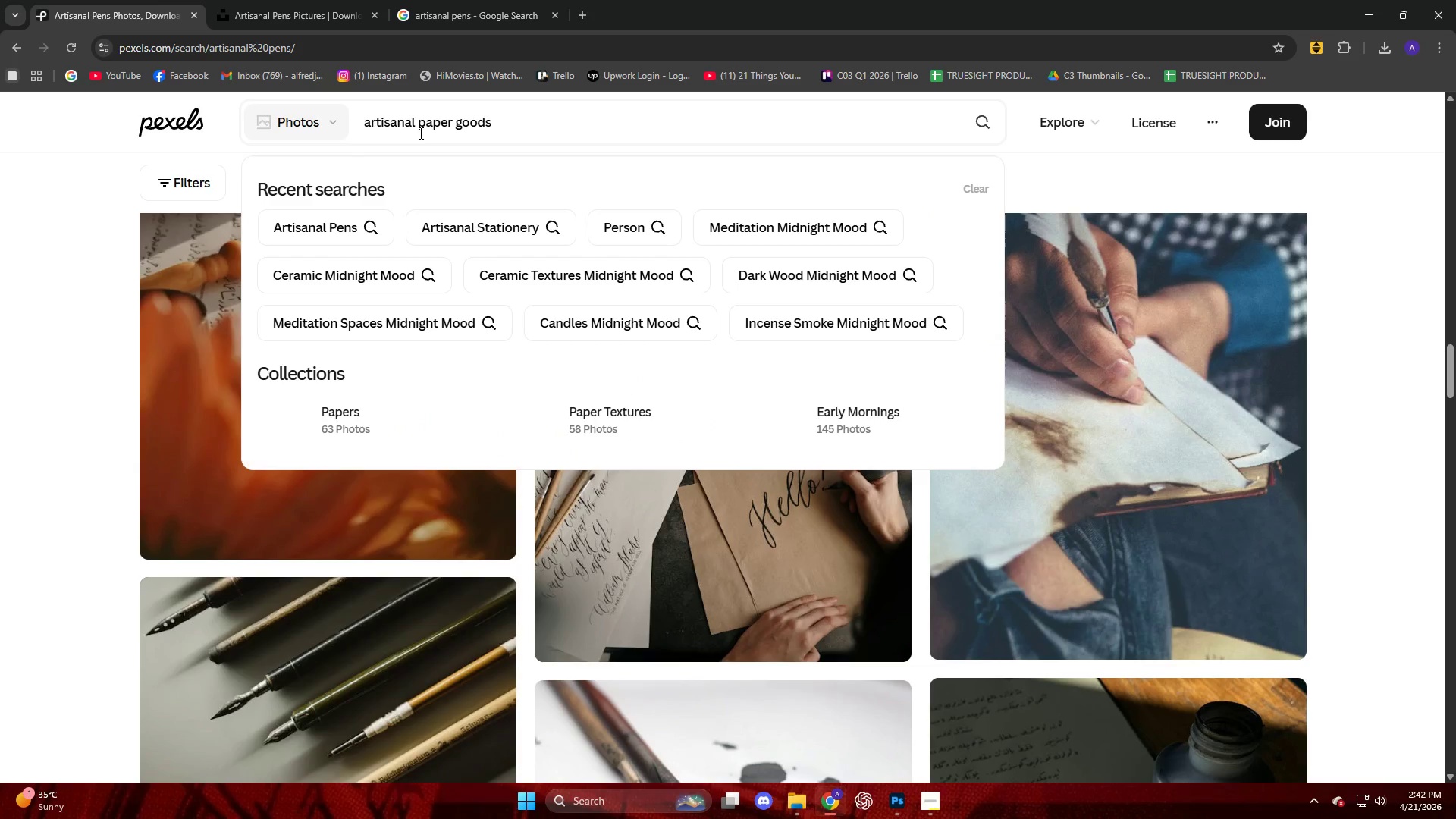 
key(Enter)
 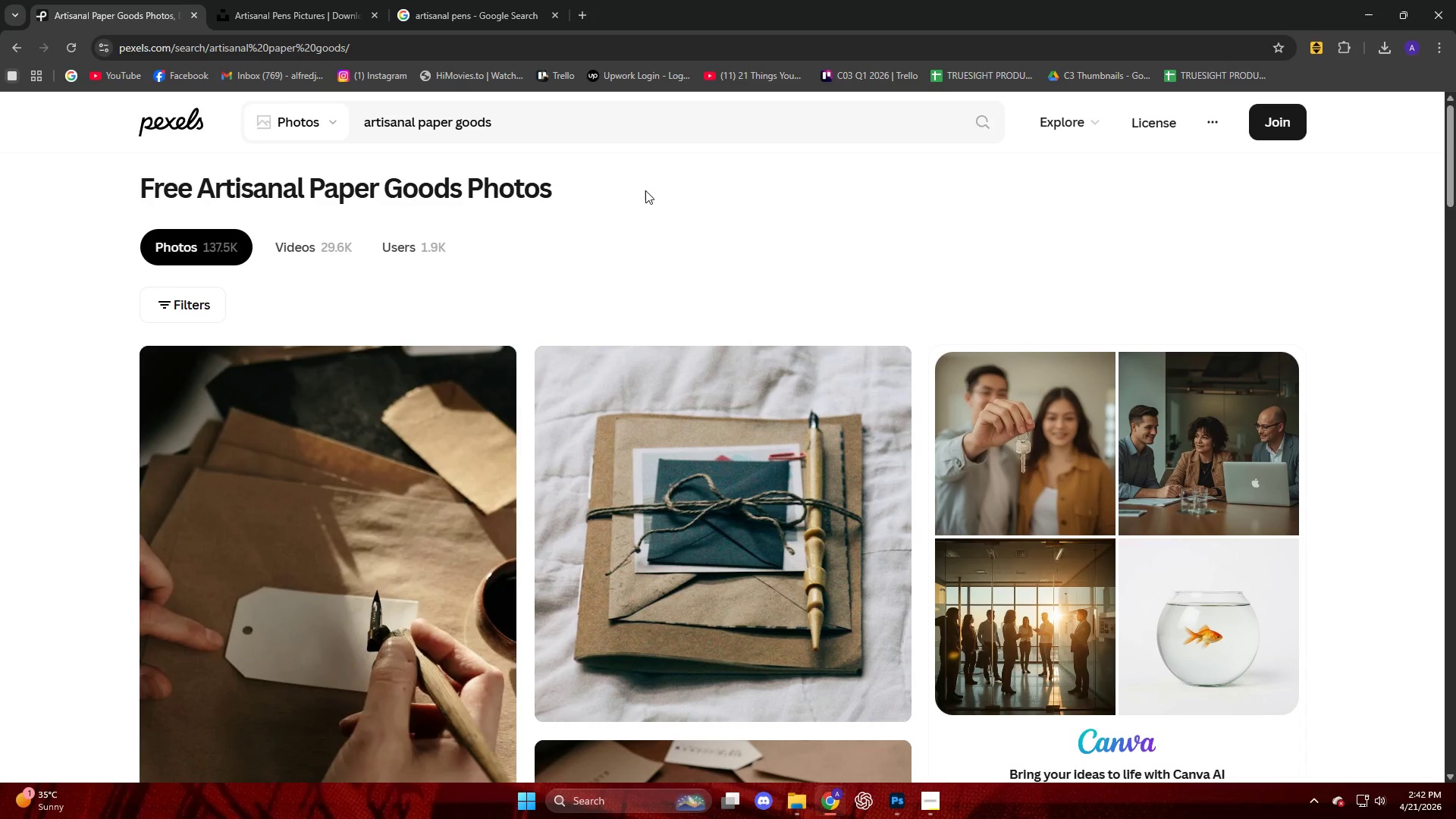 
wait(17.67)
 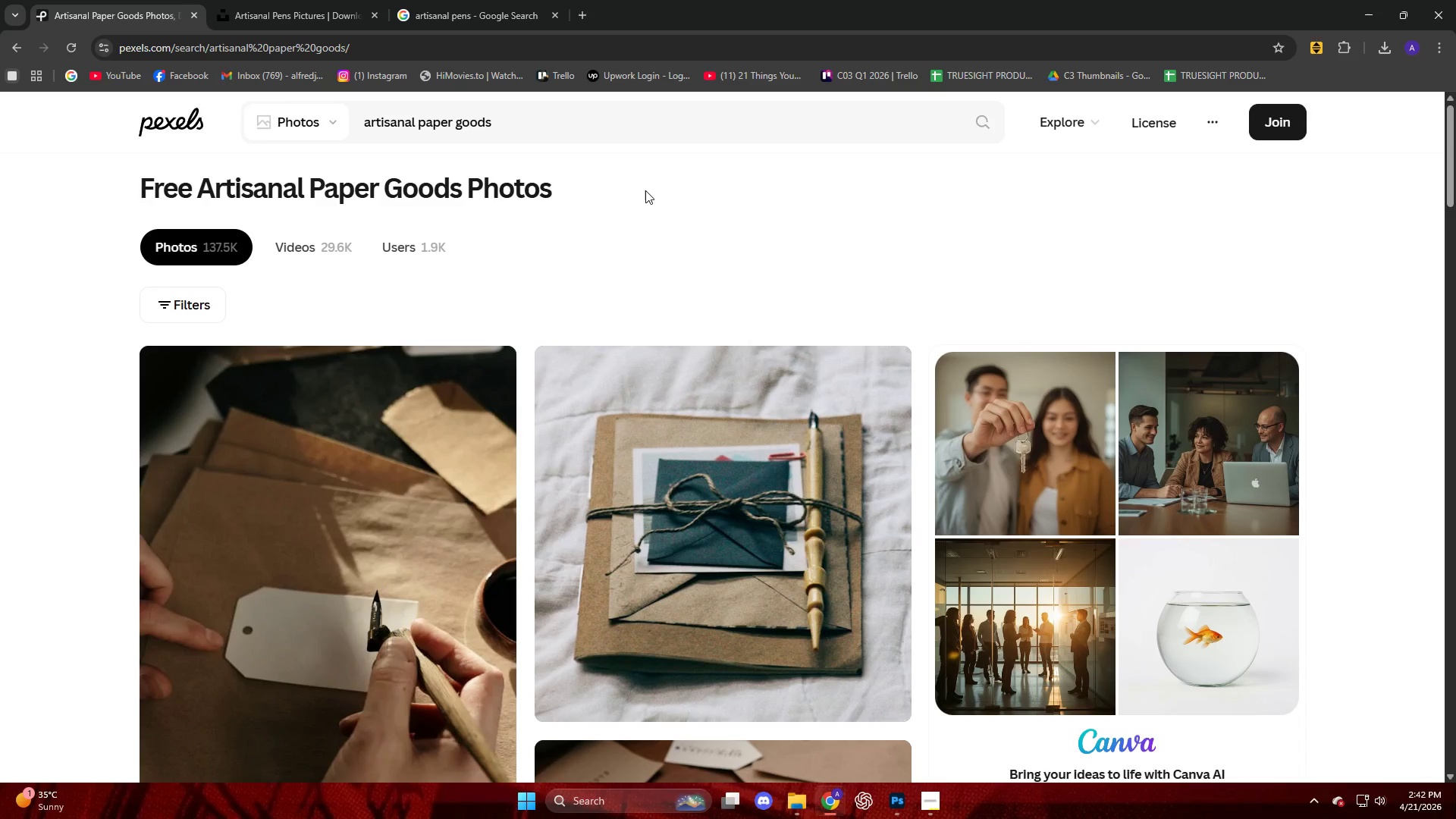 
scroll: coordinate [736, 419], scroll_direction: down, amount: 14.0
 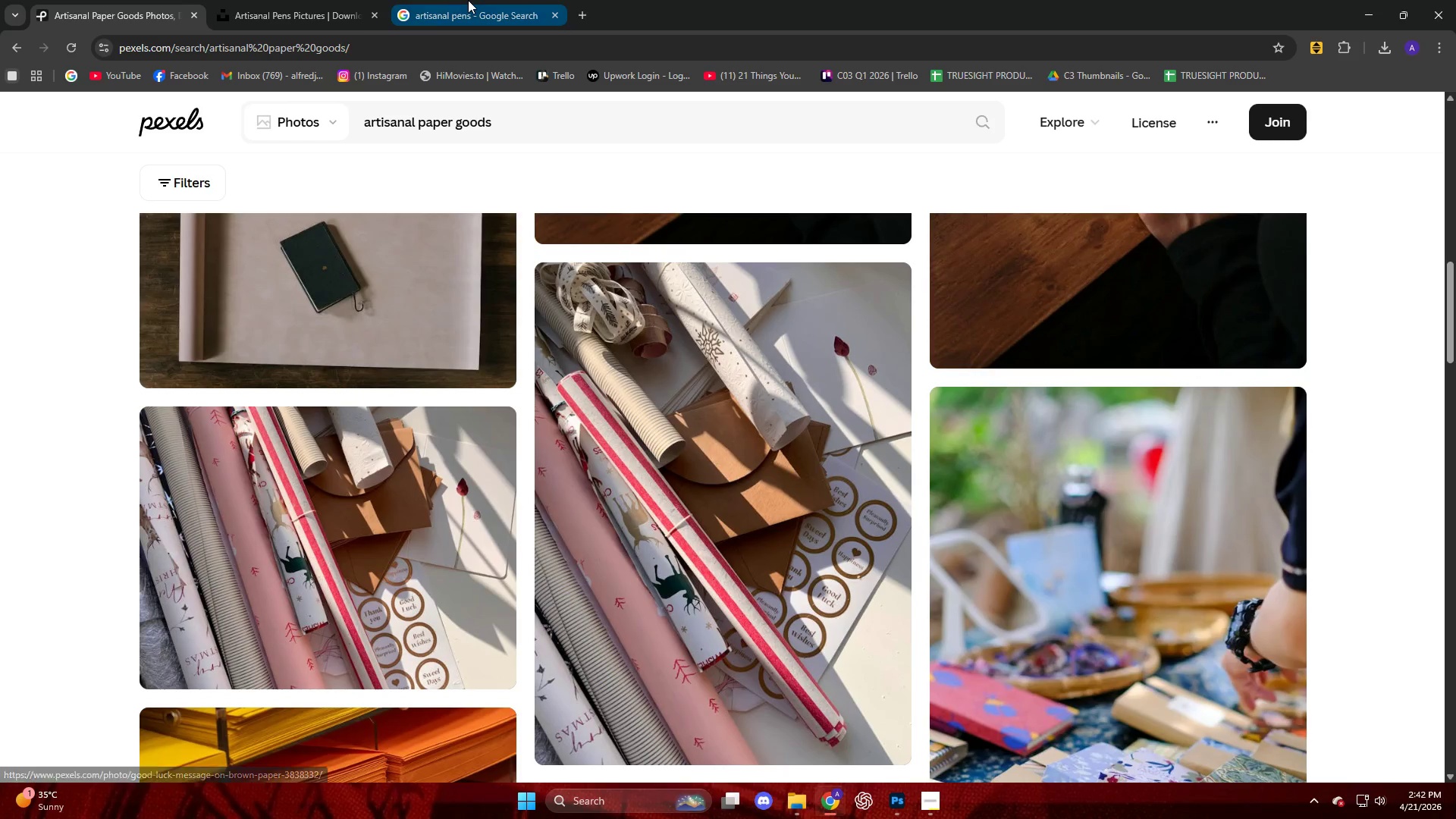 
left_click([468, 0])
 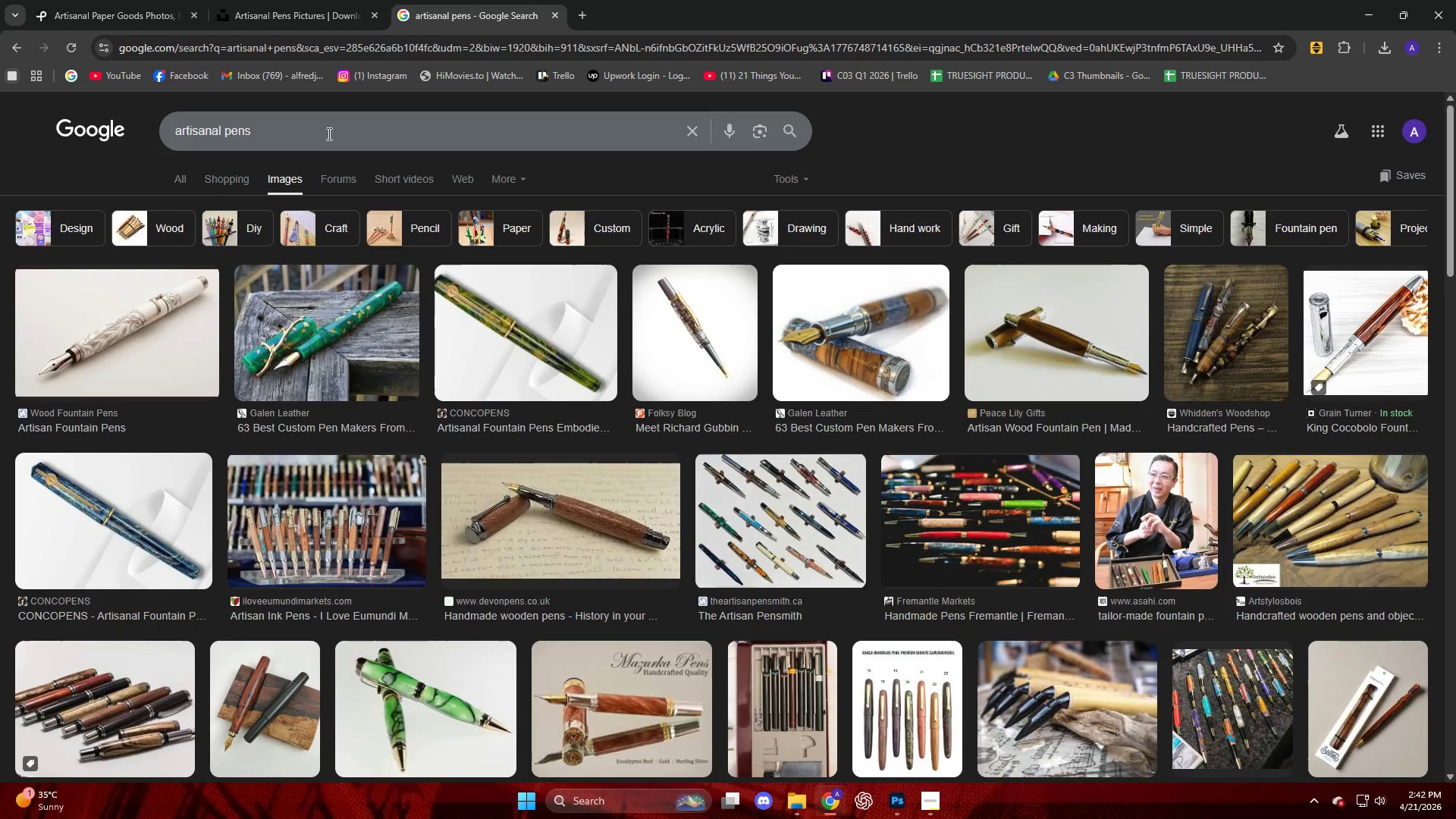 
left_click_drag(start_coordinate=[327, 129], to_coordinate=[221, 143])
 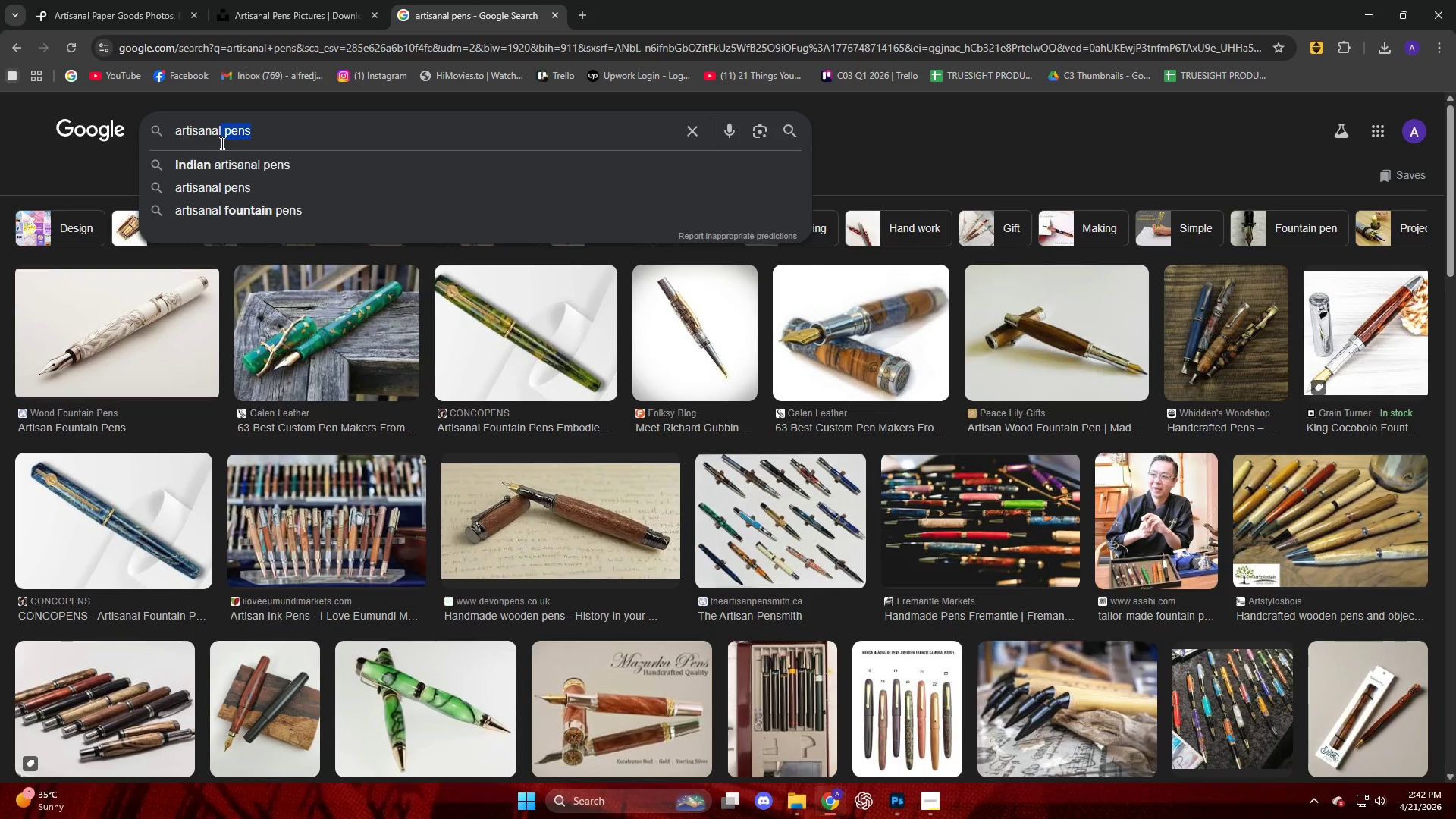 
type(papr)
key(Backspace)
key(Backspace)
key(Backspace)
key(Backspace)
key(Backspace)
type( paper goods)
 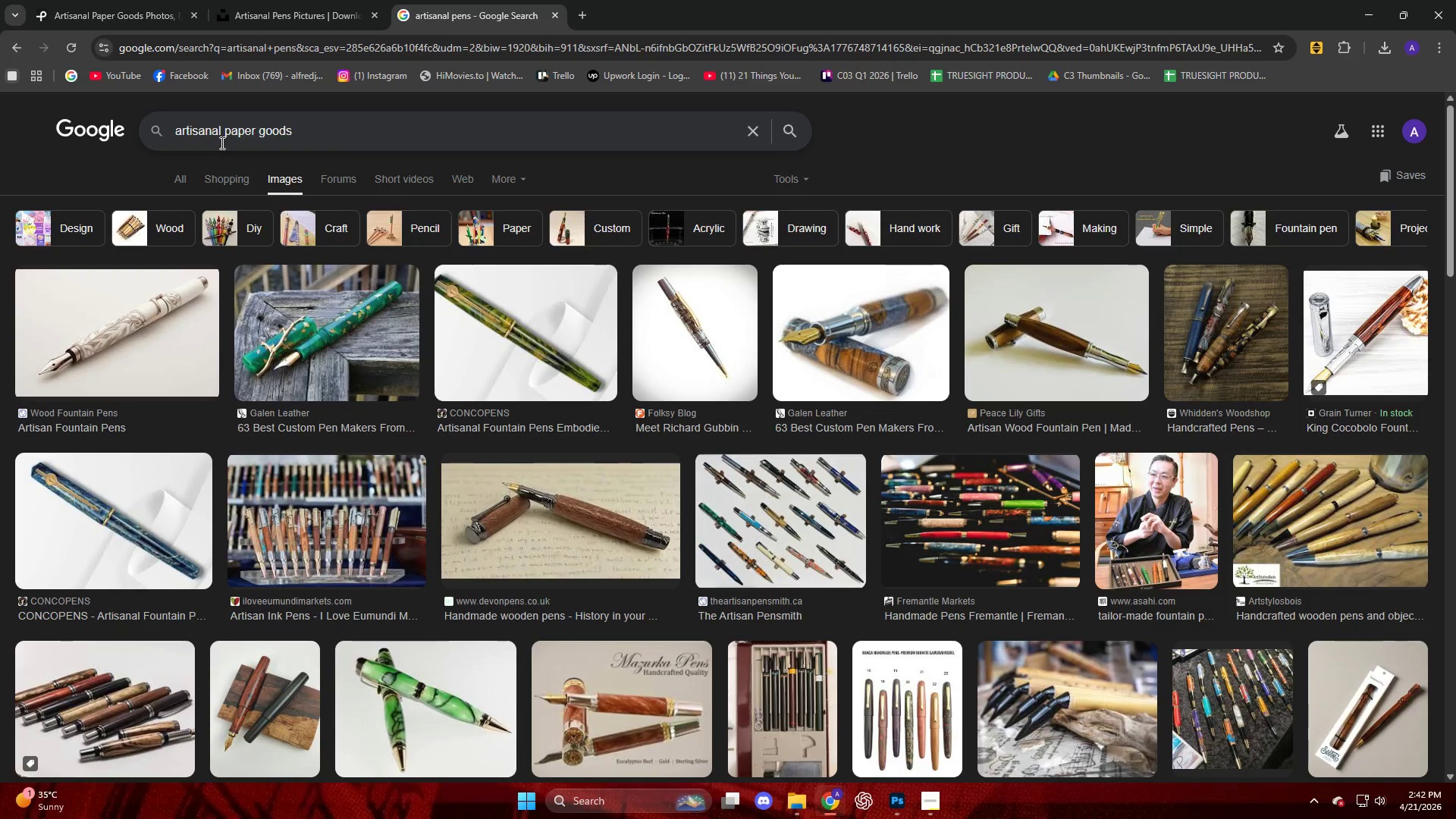 
key(Enter)
 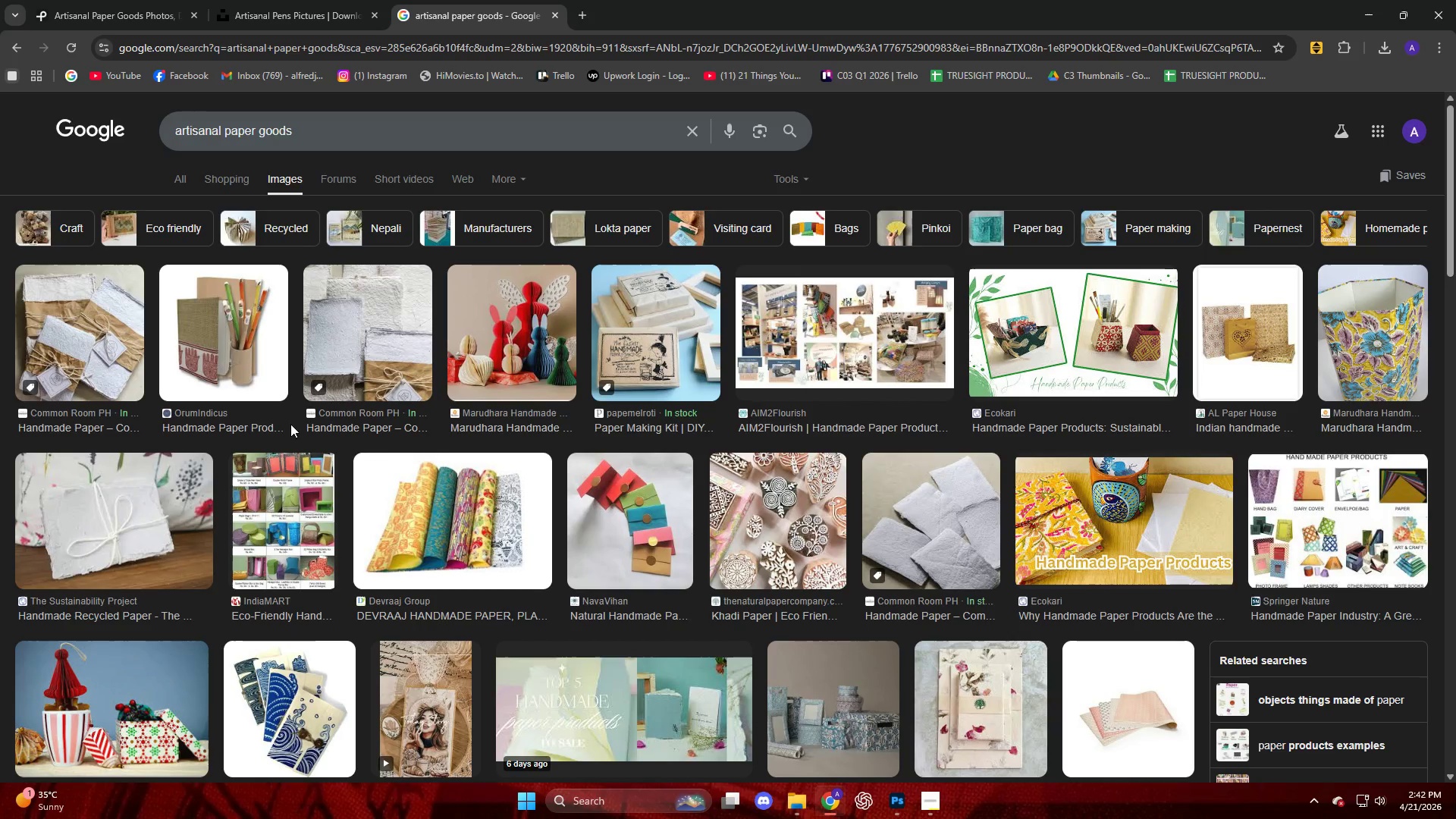 
left_click([154, 0])
 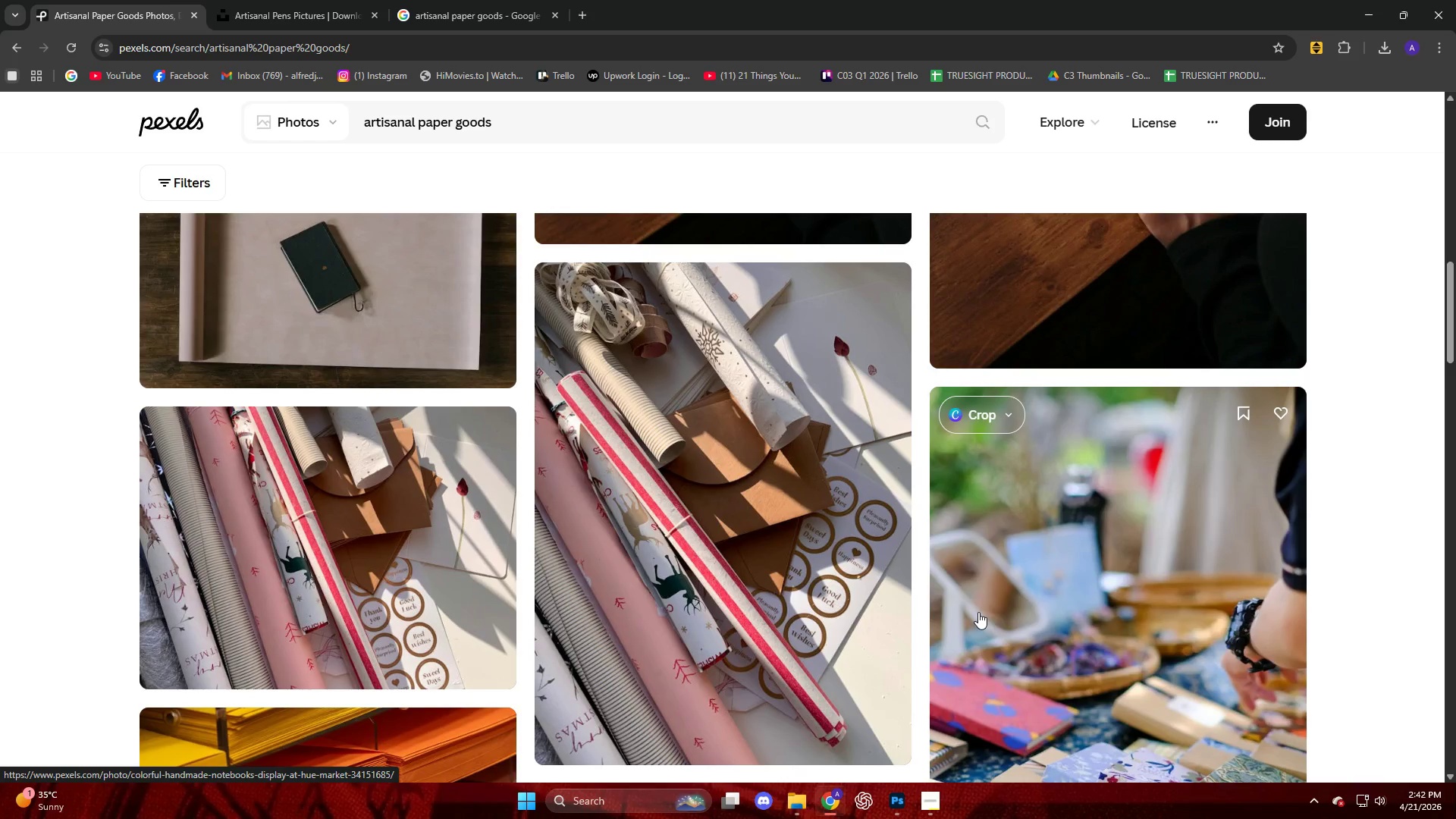 
wait(11.27)
 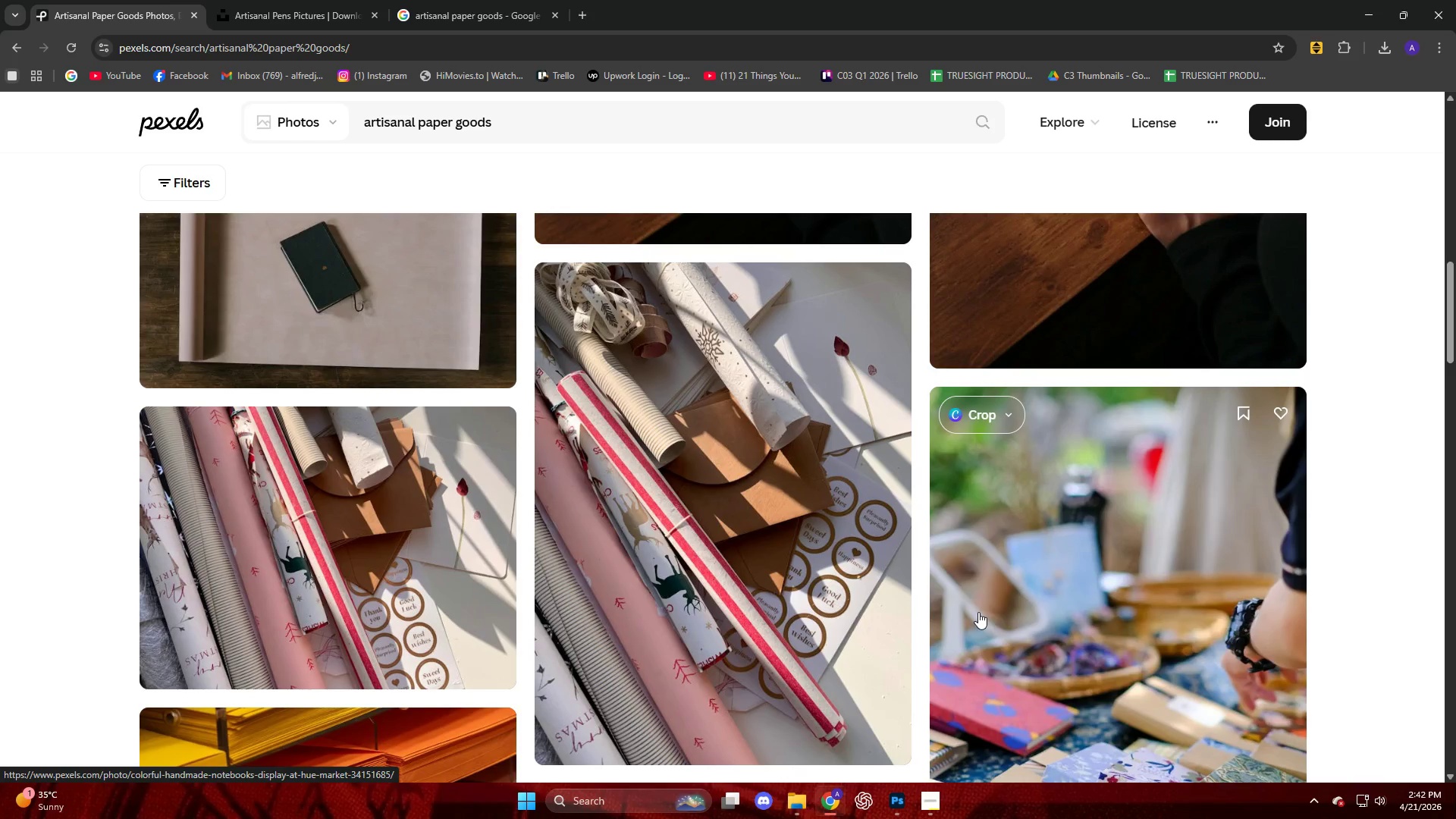 
scroll: coordinate [946, 495], scroll_direction: down, amount: 12.0
 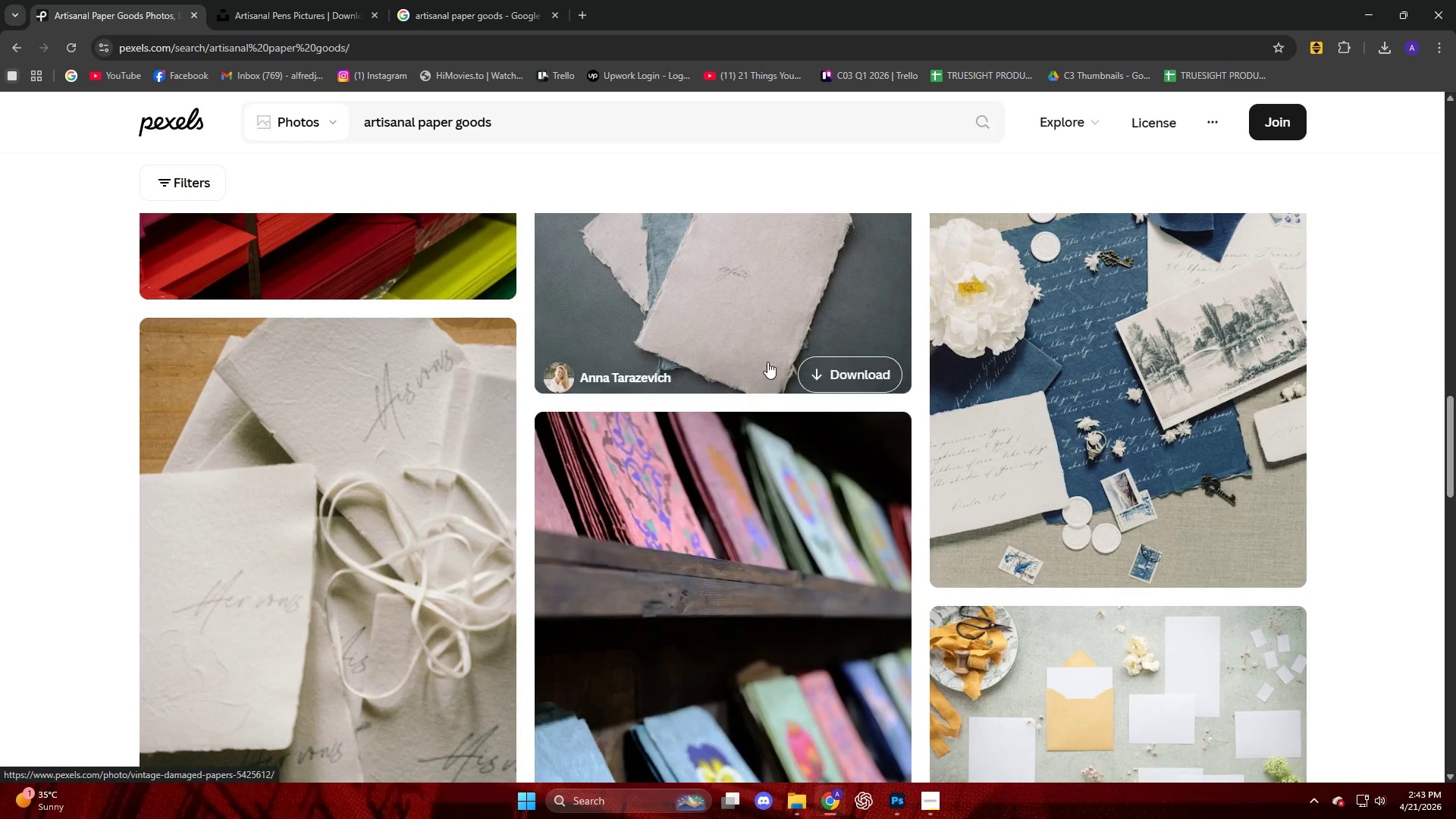 
left_click([758, 311])
 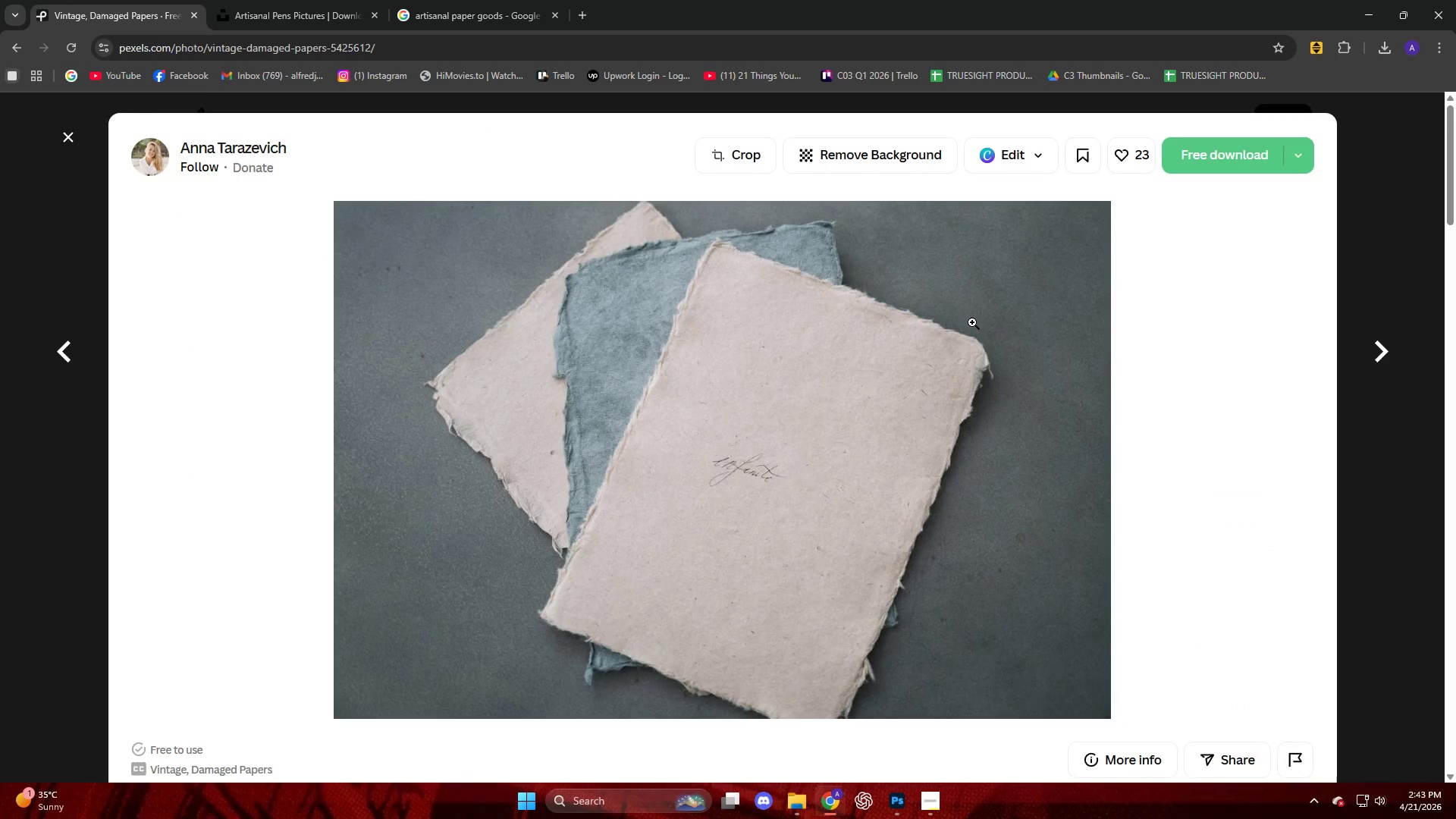 
scroll: coordinate [530, 586], scroll_direction: down, amount: 4.0
 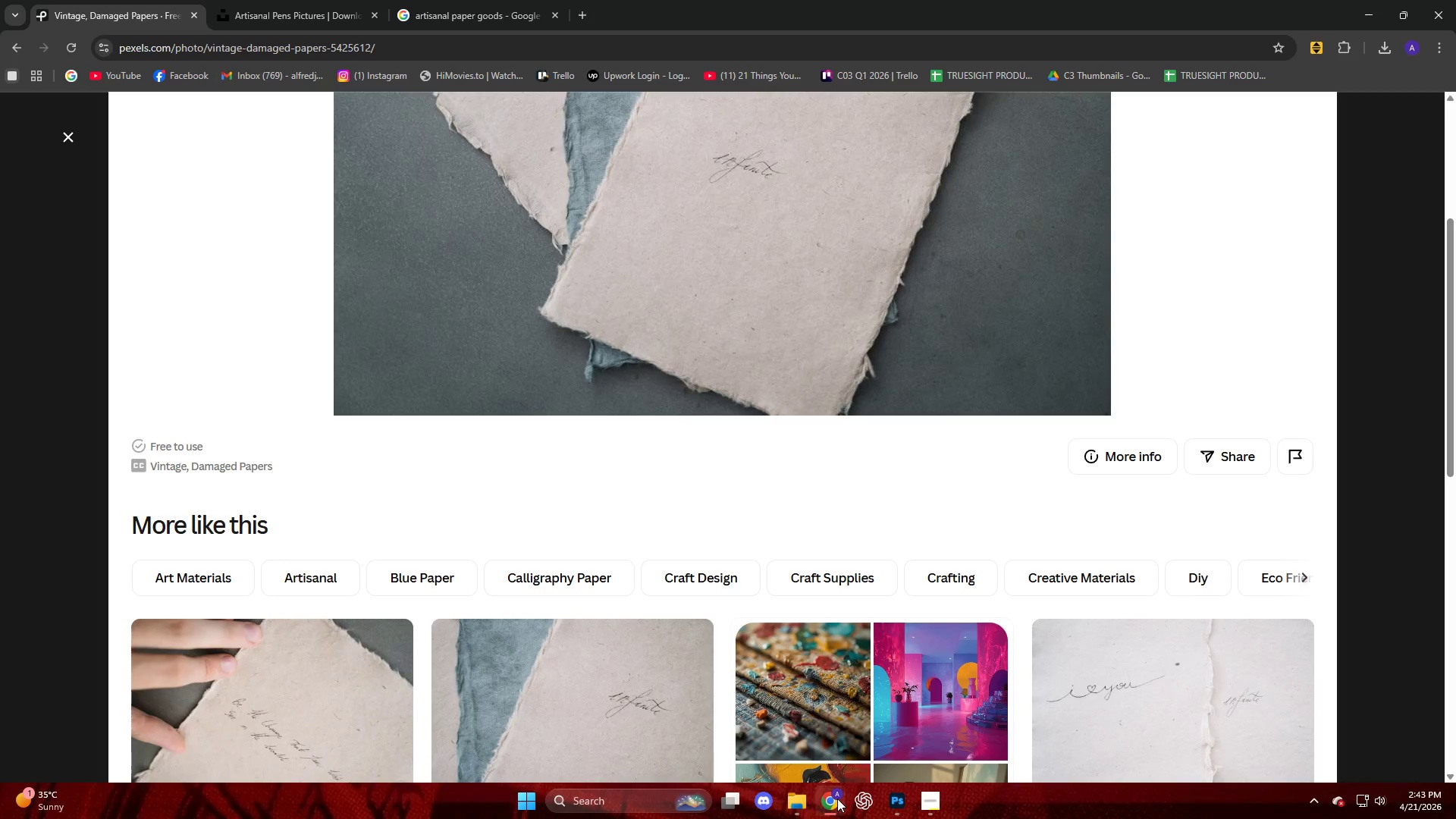 
wait(9.67)
 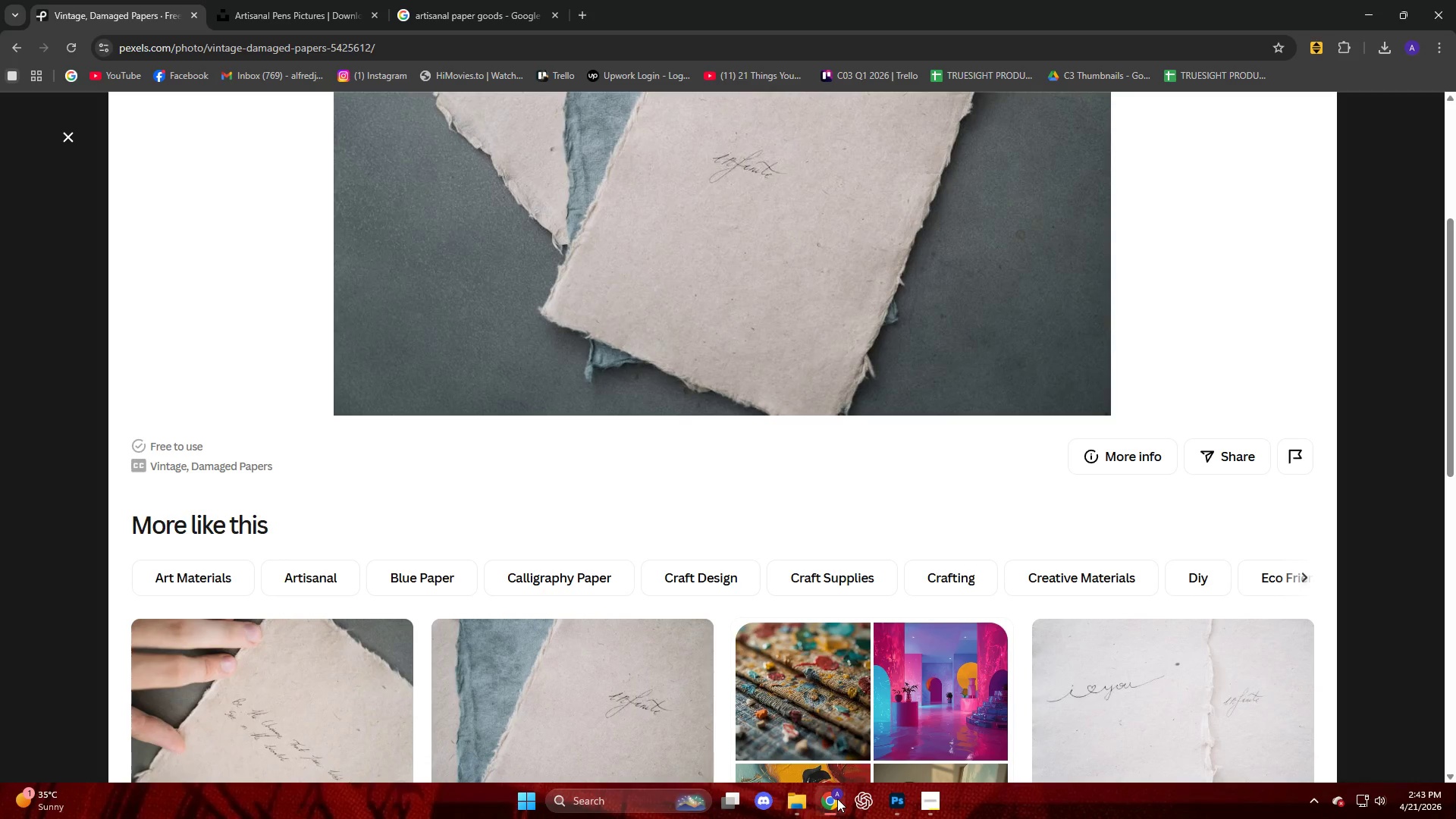 
left_click([920, 809])